 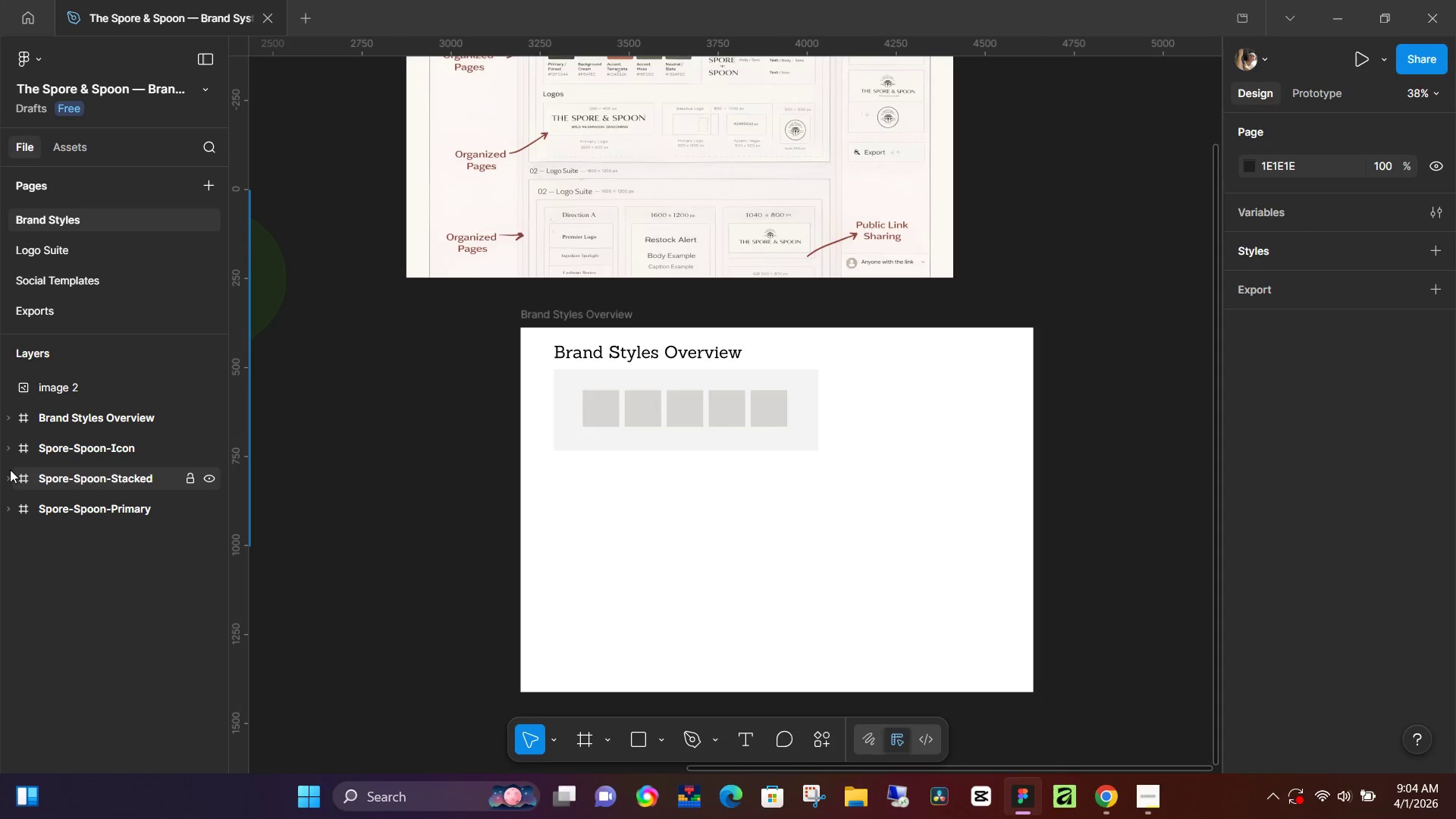 
left_click([83, 415])
 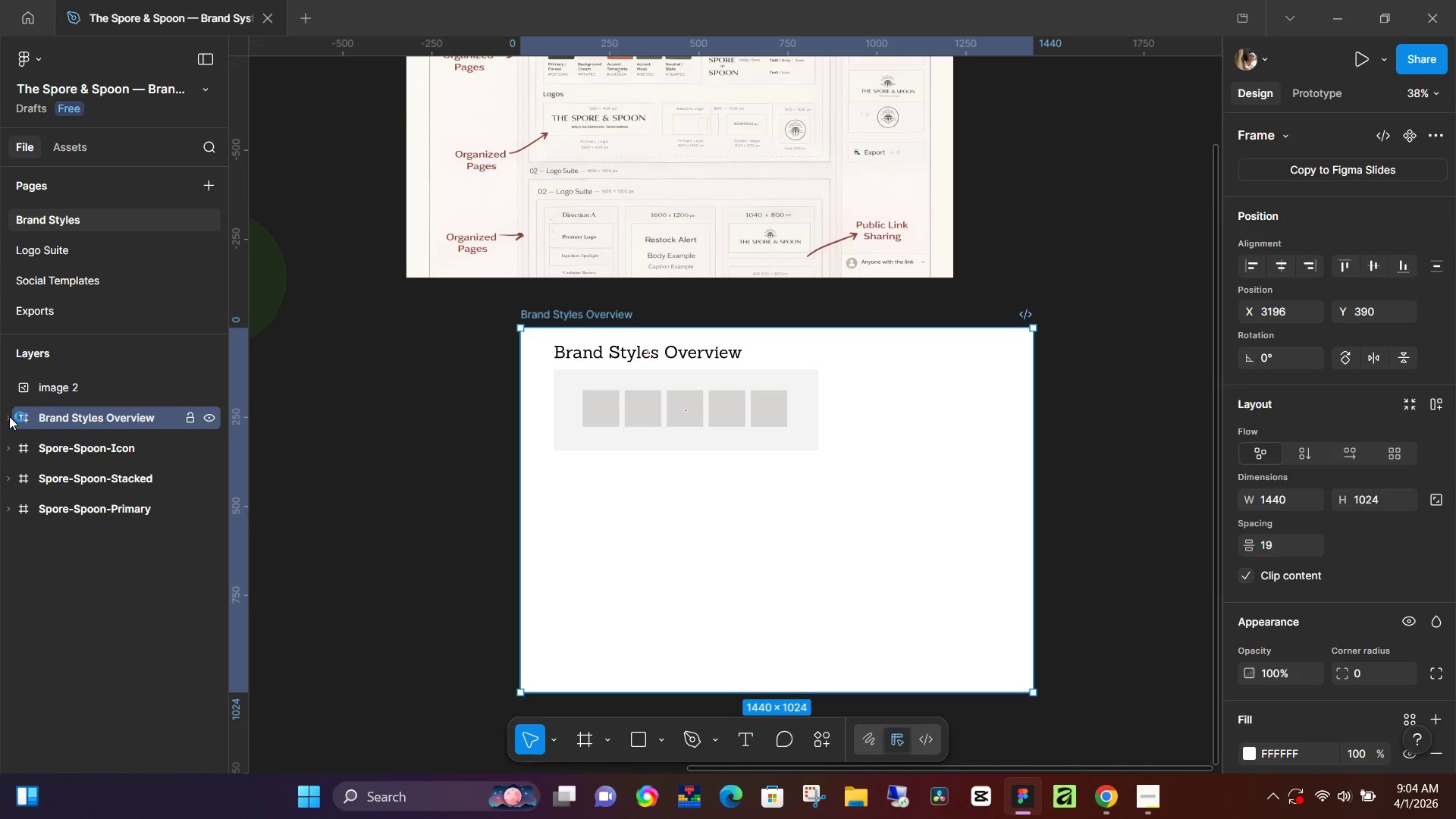 
left_click([9, 416])
 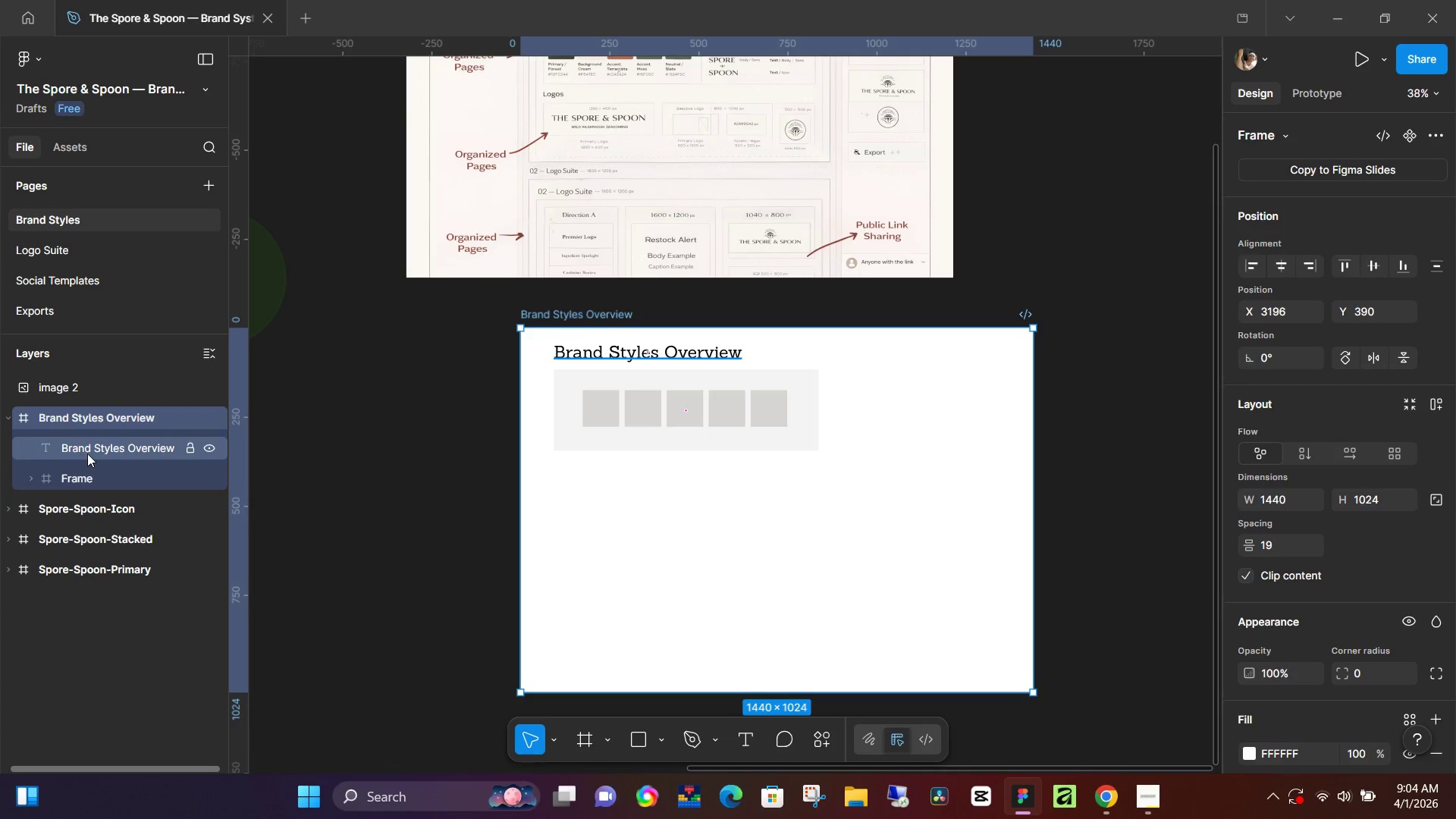 
left_click([89, 453])
 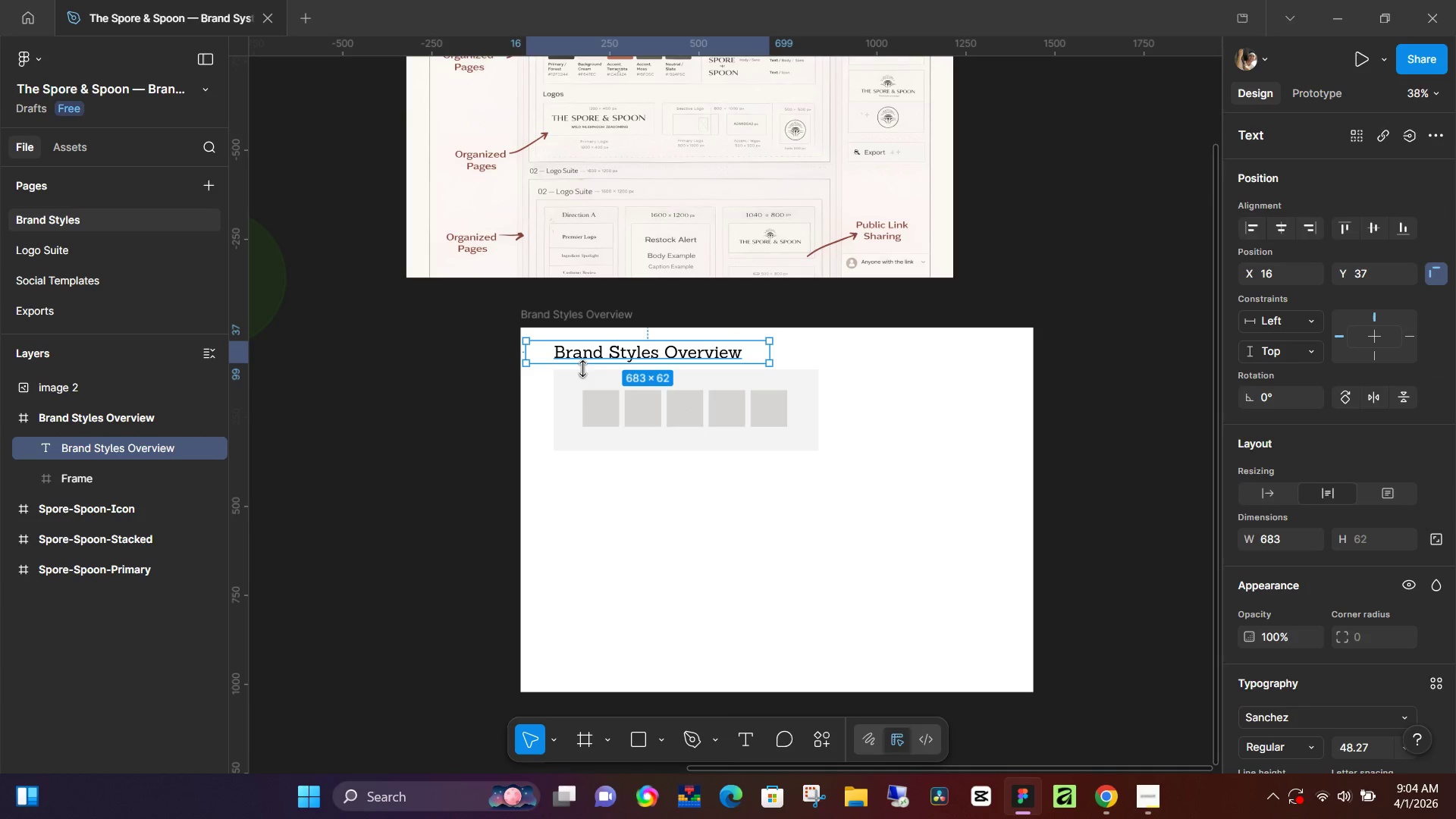 
scroll: coordinate [439, 391], scroll_direction: up, amount: 8.0
 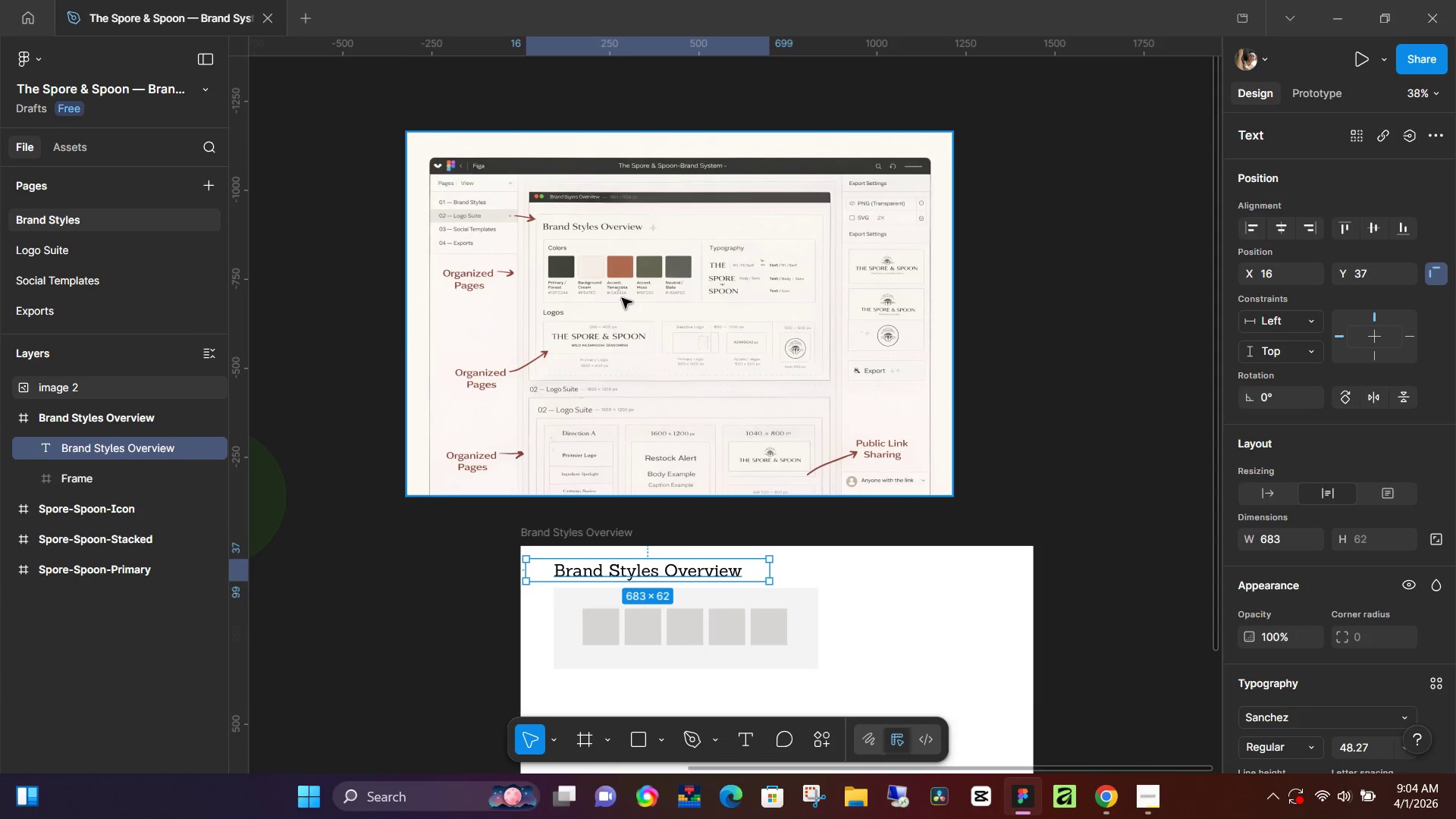 
left_click([634, 270])
 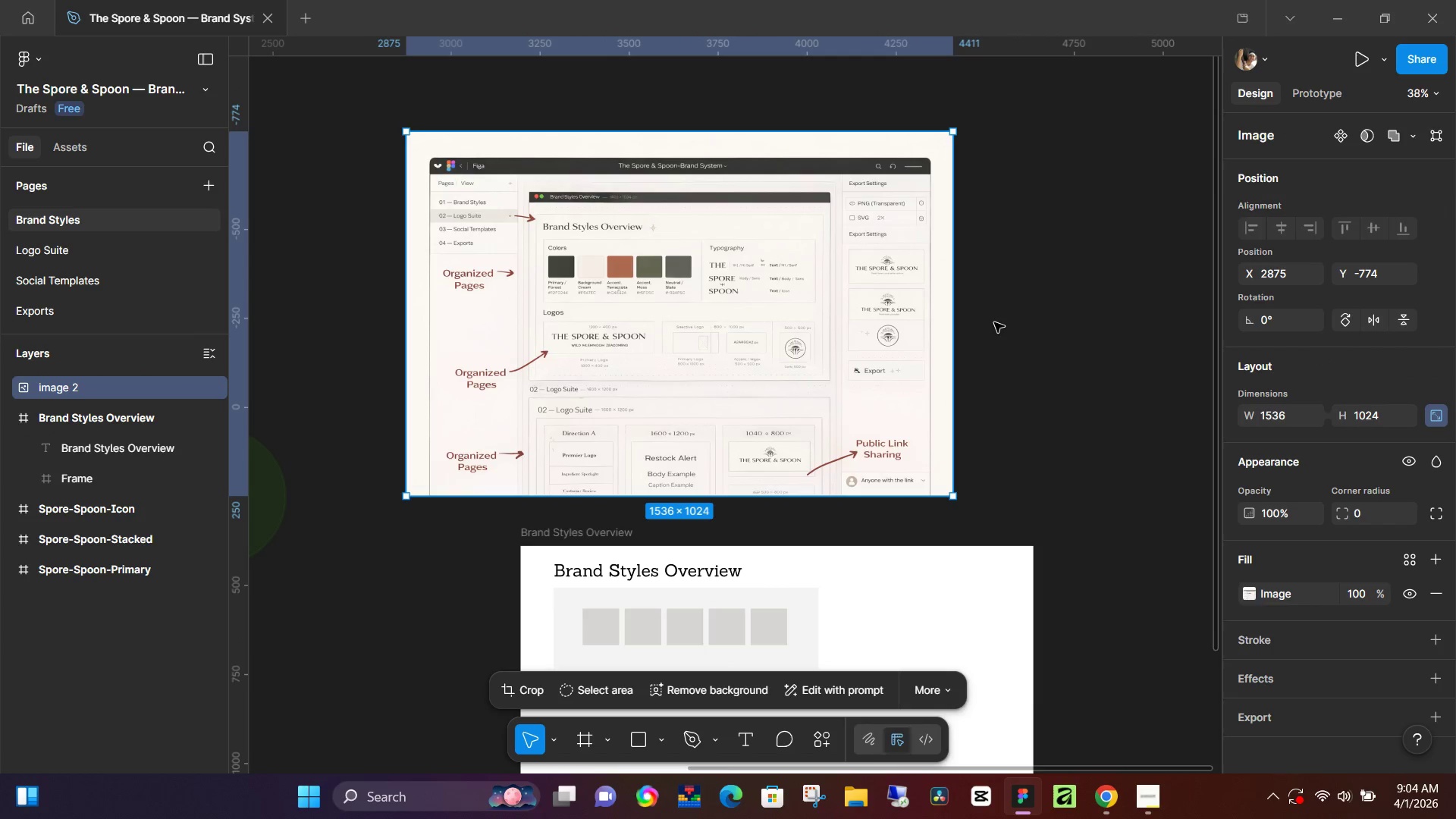 
left_click([995, 325])
 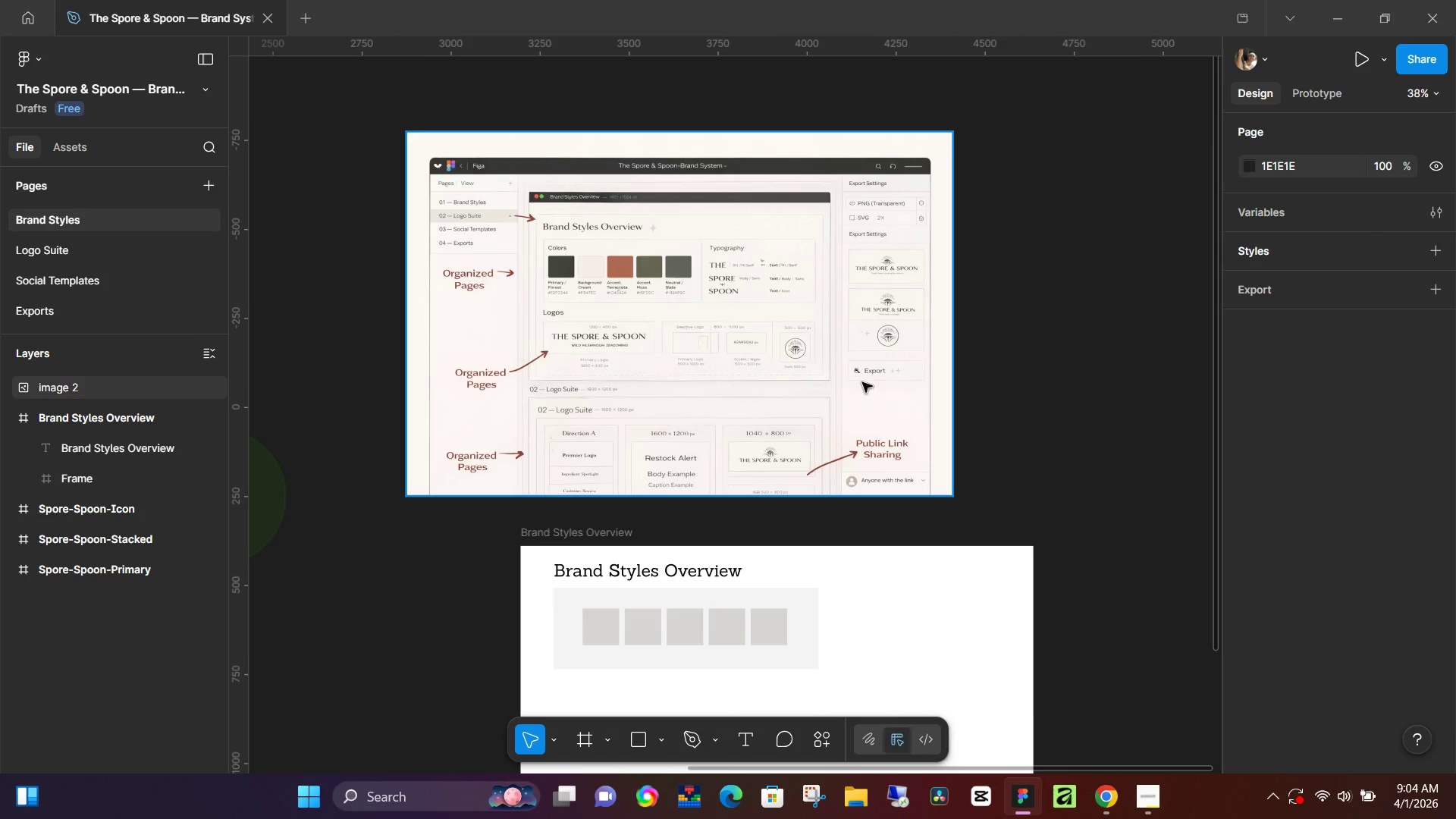 
scroll: coordinate [861, 383], scroll_direction: down, amount: 2.0